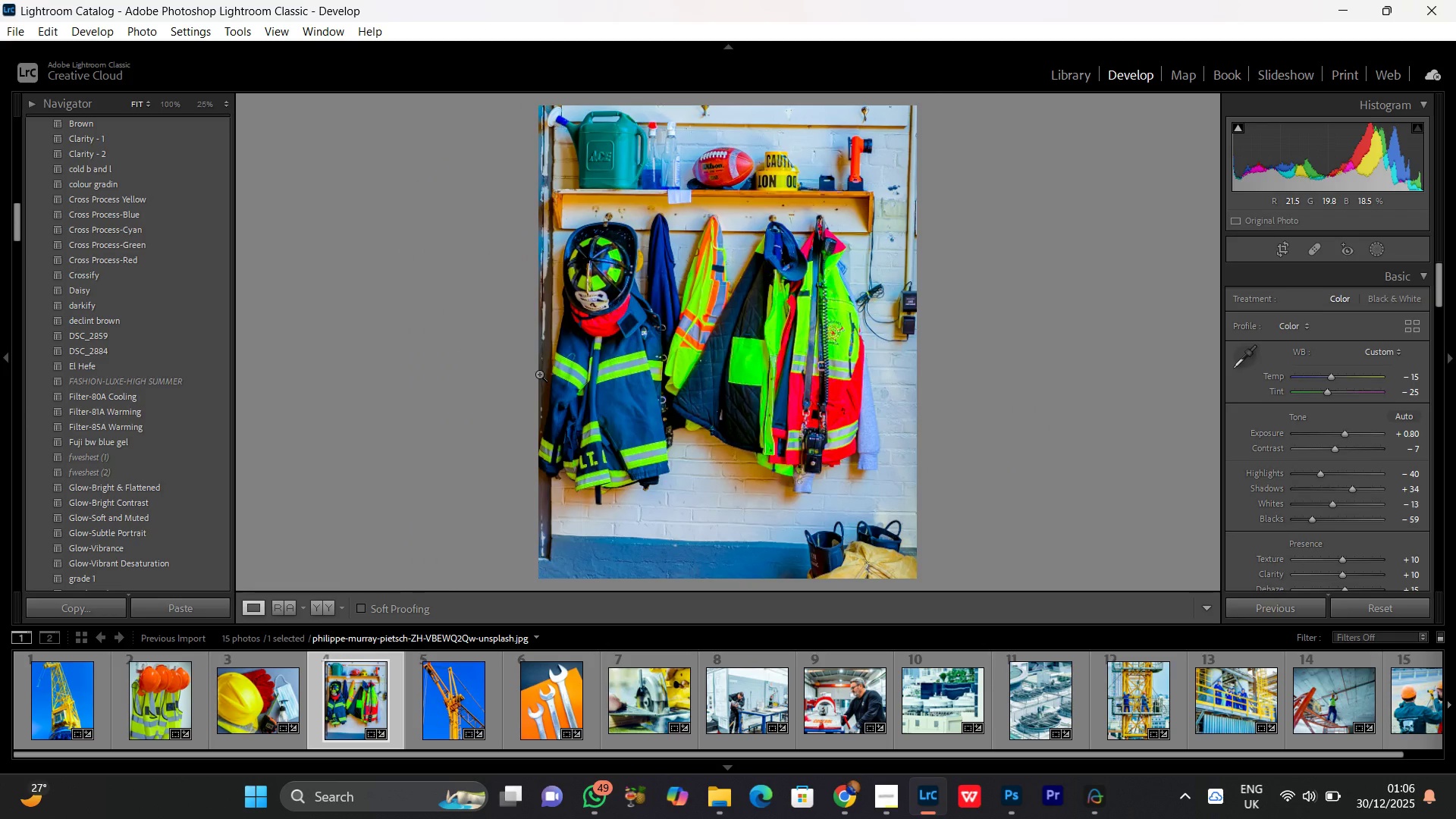 
left_click([539, 374])
 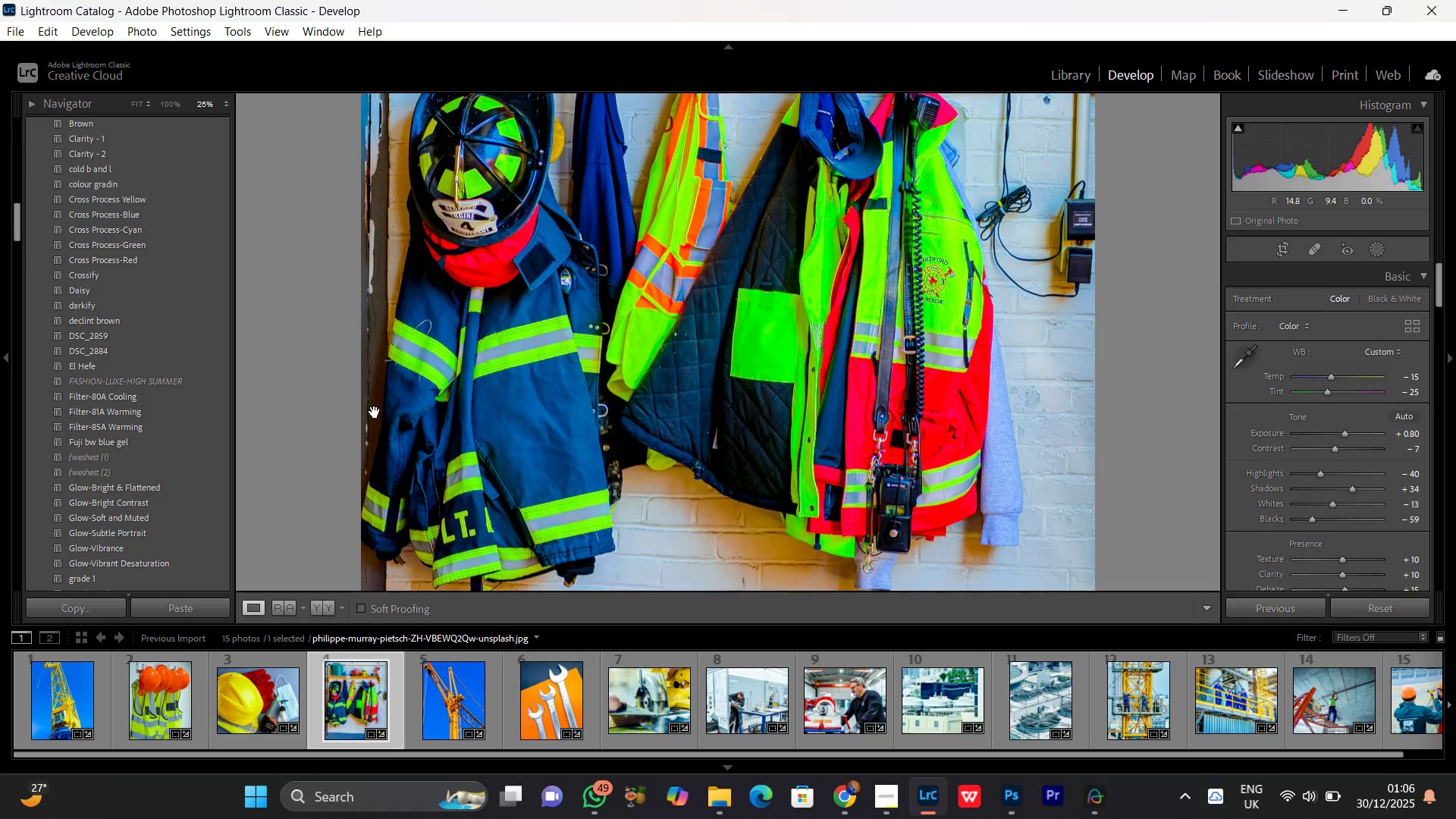 
left_click([375, 412])
 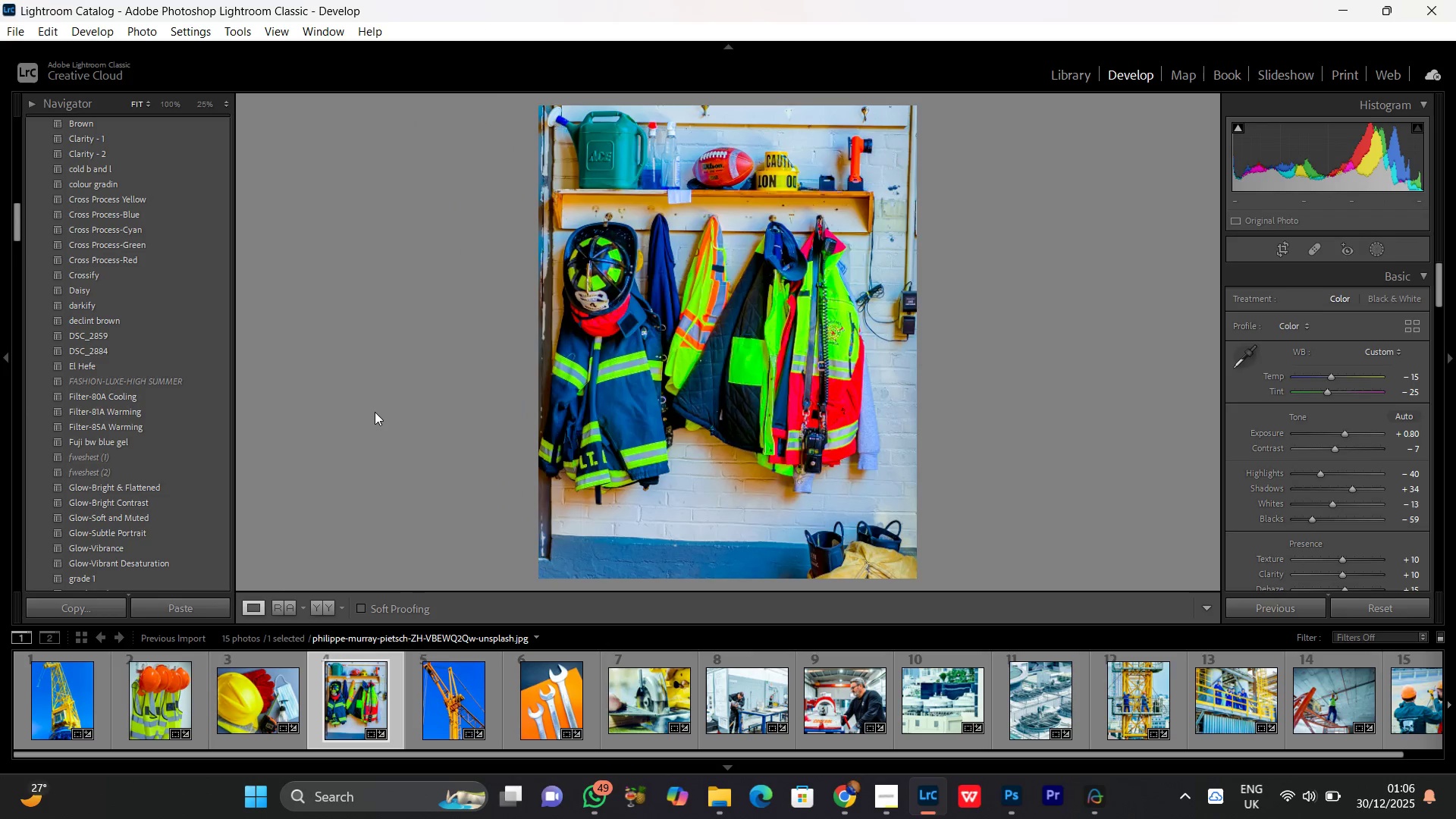 
left_click([375, 412])
 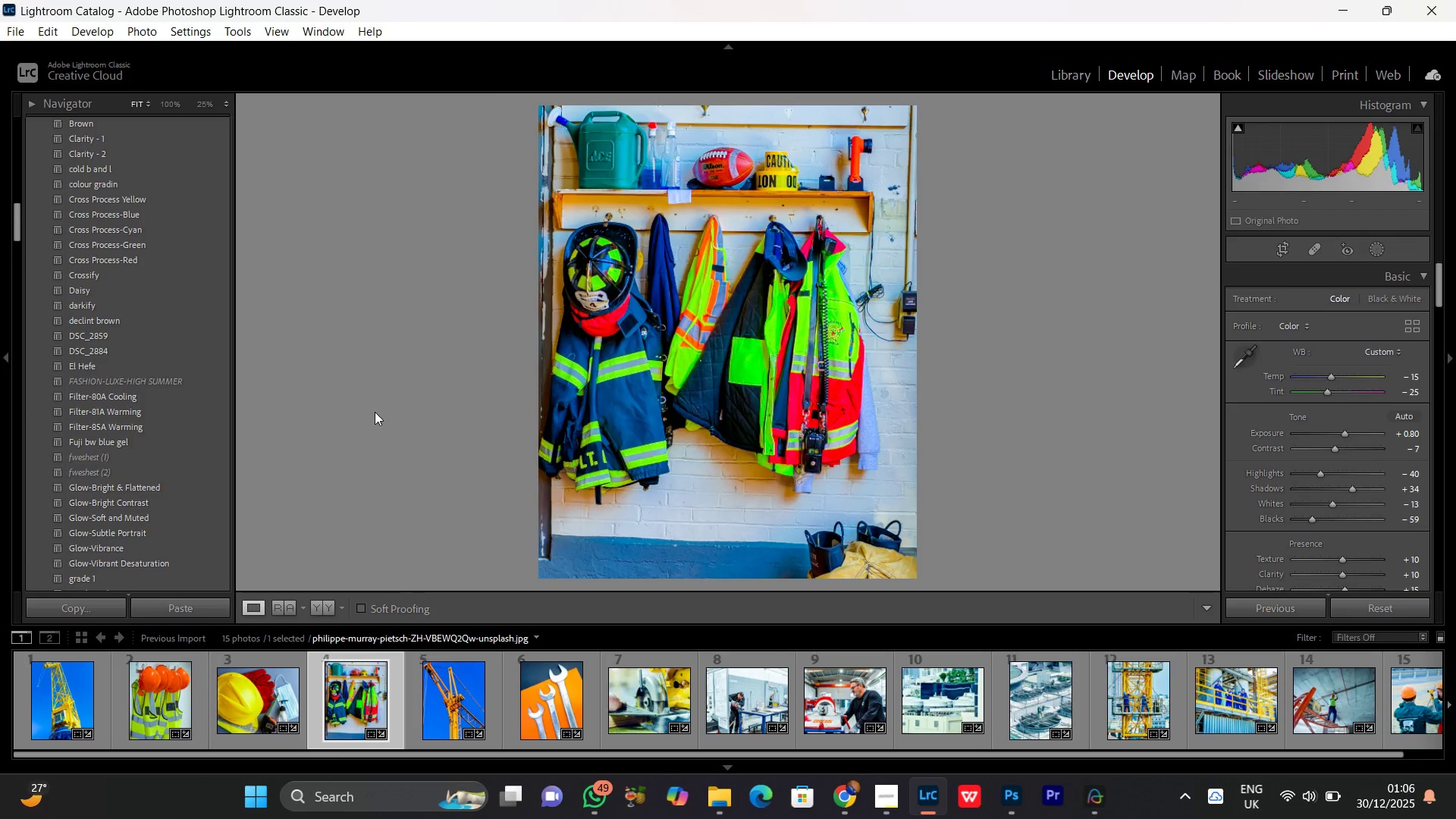 
left_click([375, 412])
 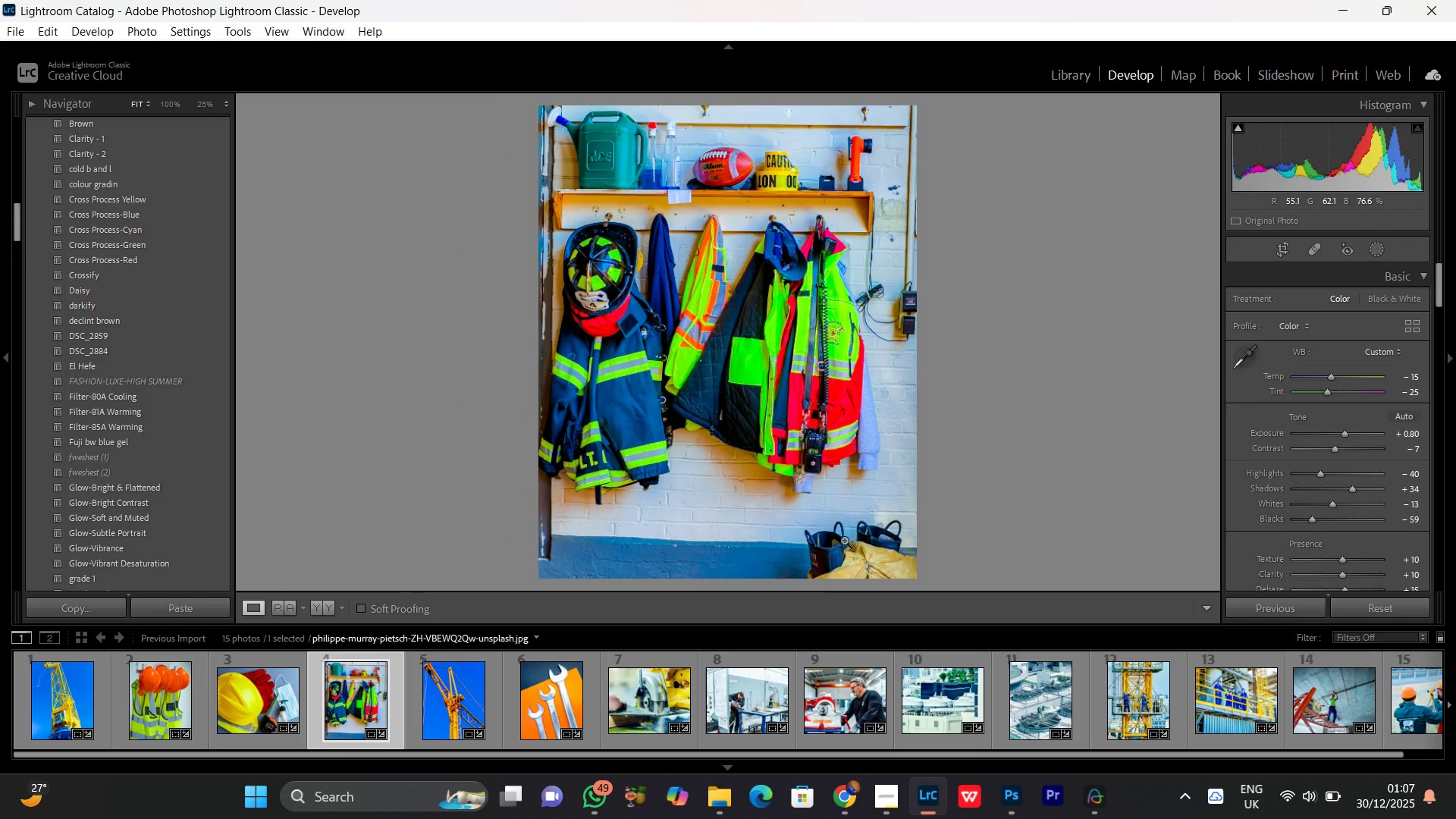 
wait(5.14)
 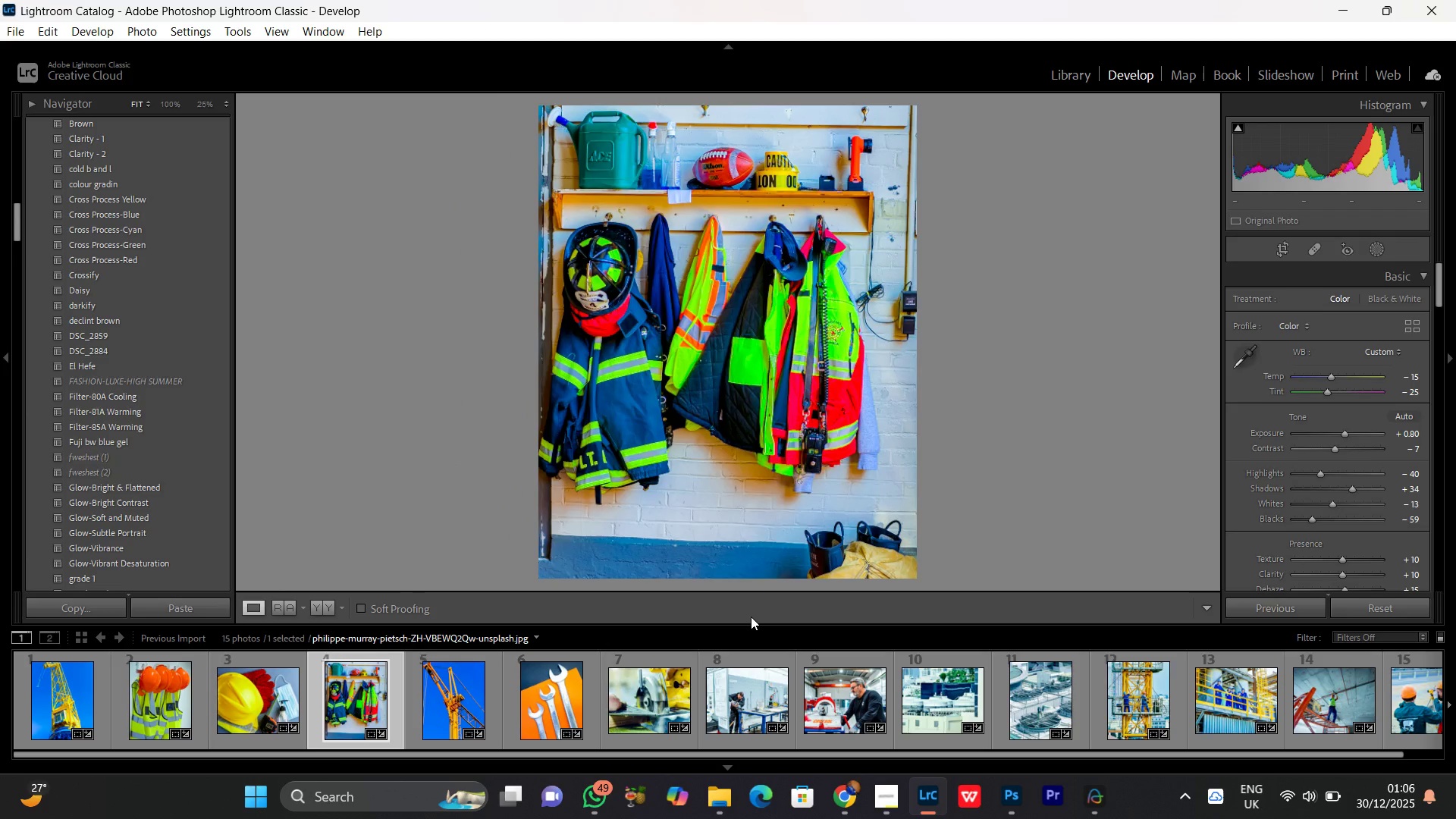 
left_click([758, 318])
 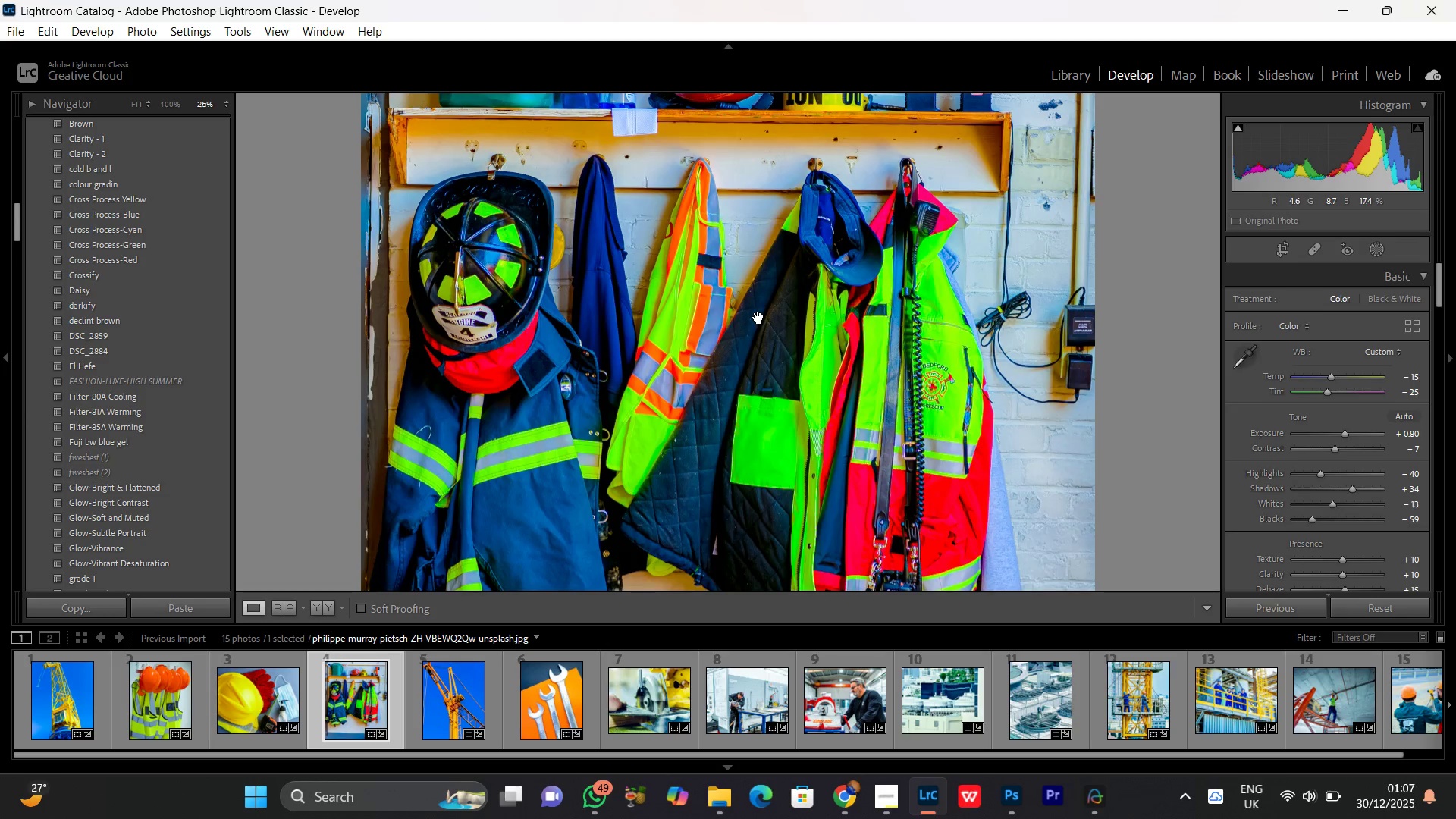 
left_click([758, 318])
 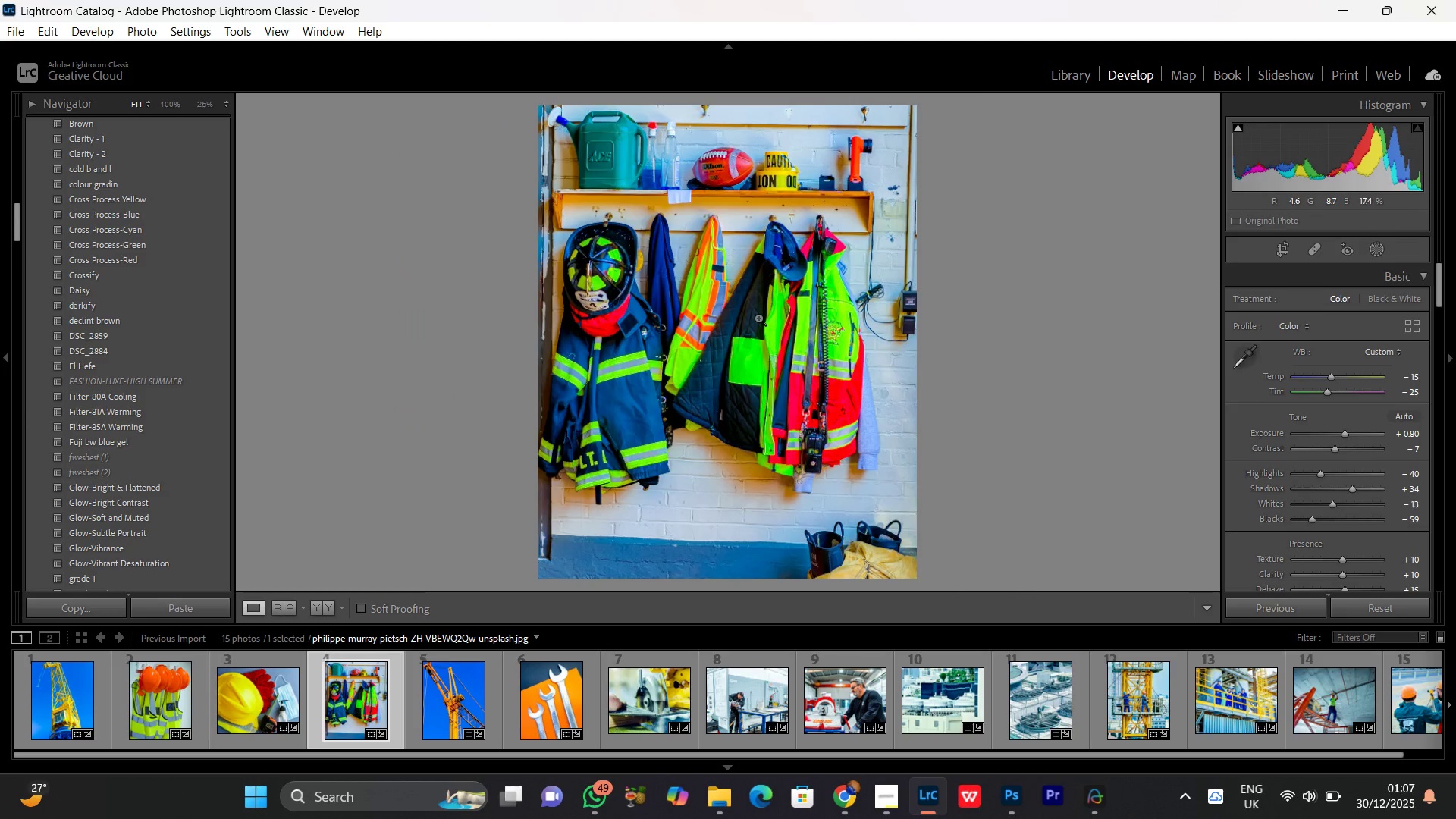 
left_click([758, 318])
 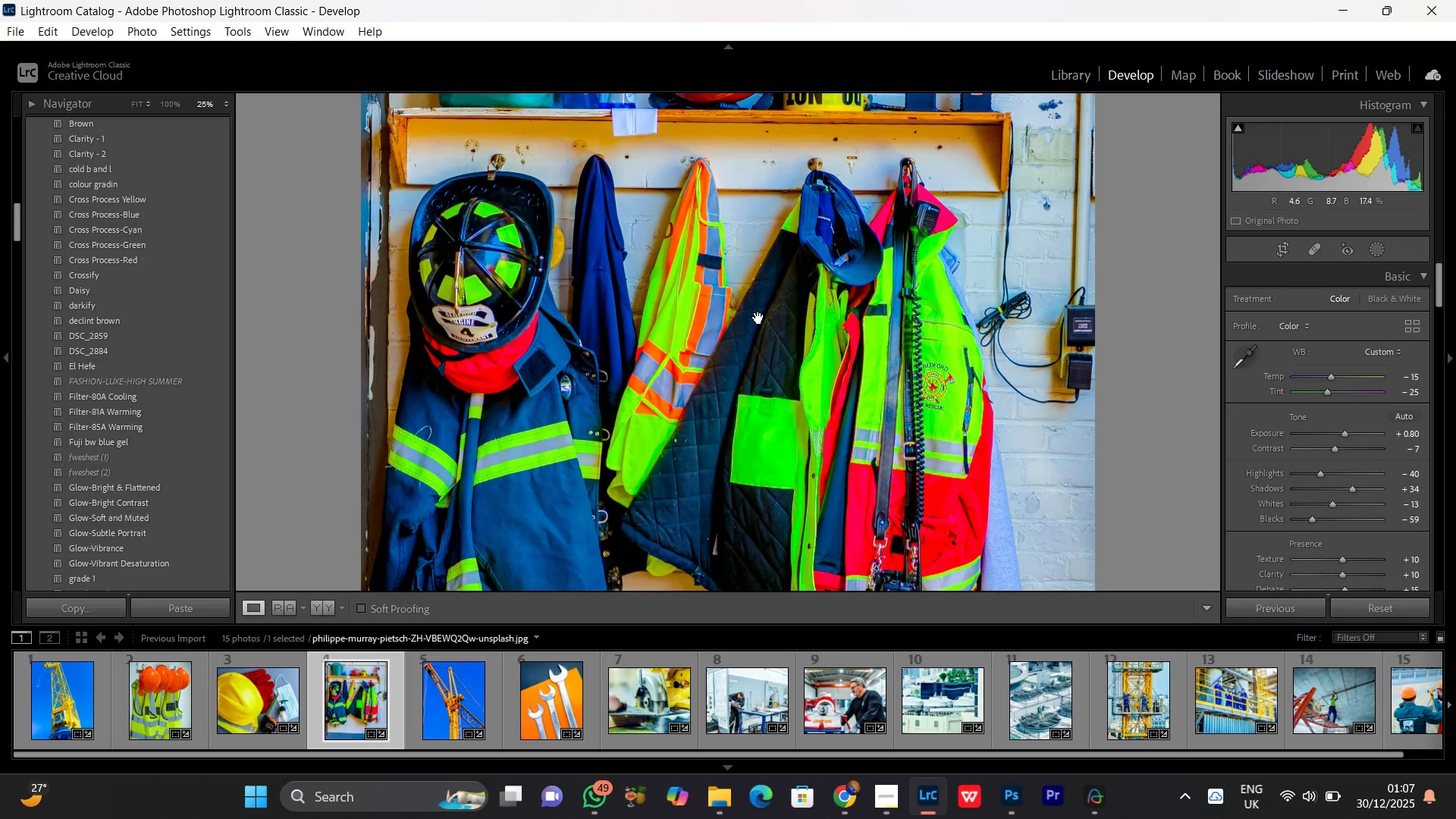 
left_click([758, 318])
 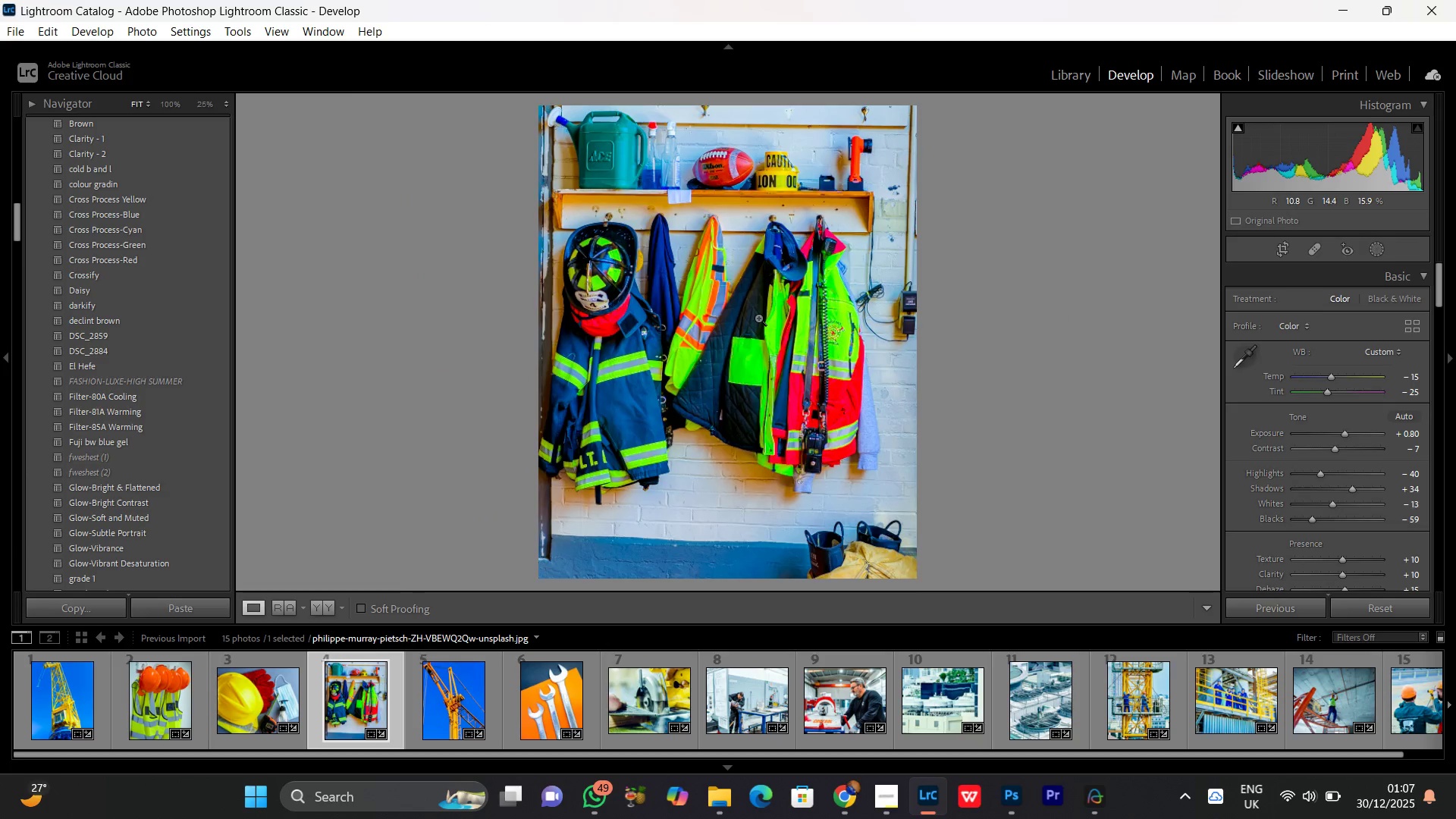 
double_click([758, 318])
 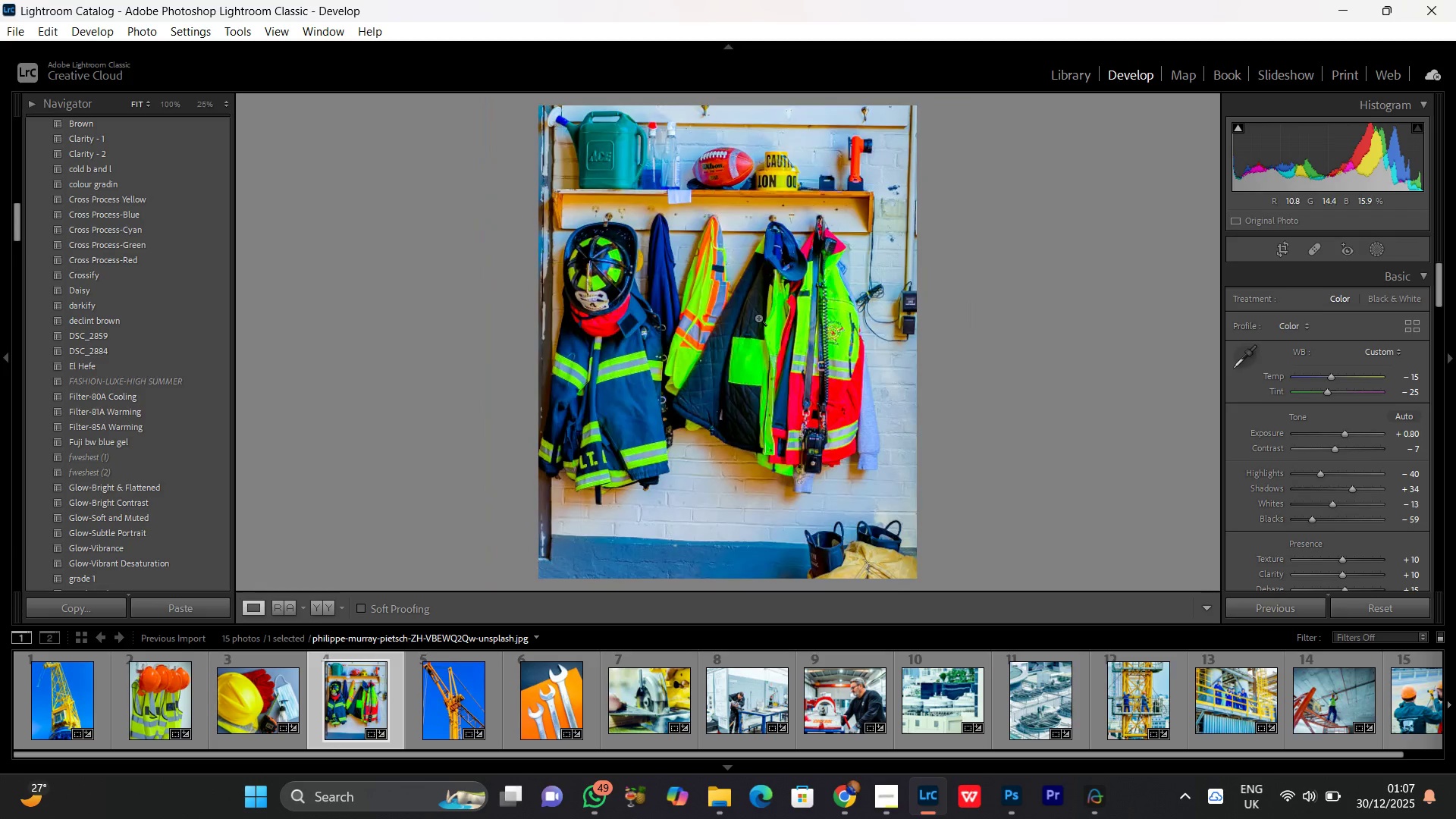 
triple_click([758, 318])
 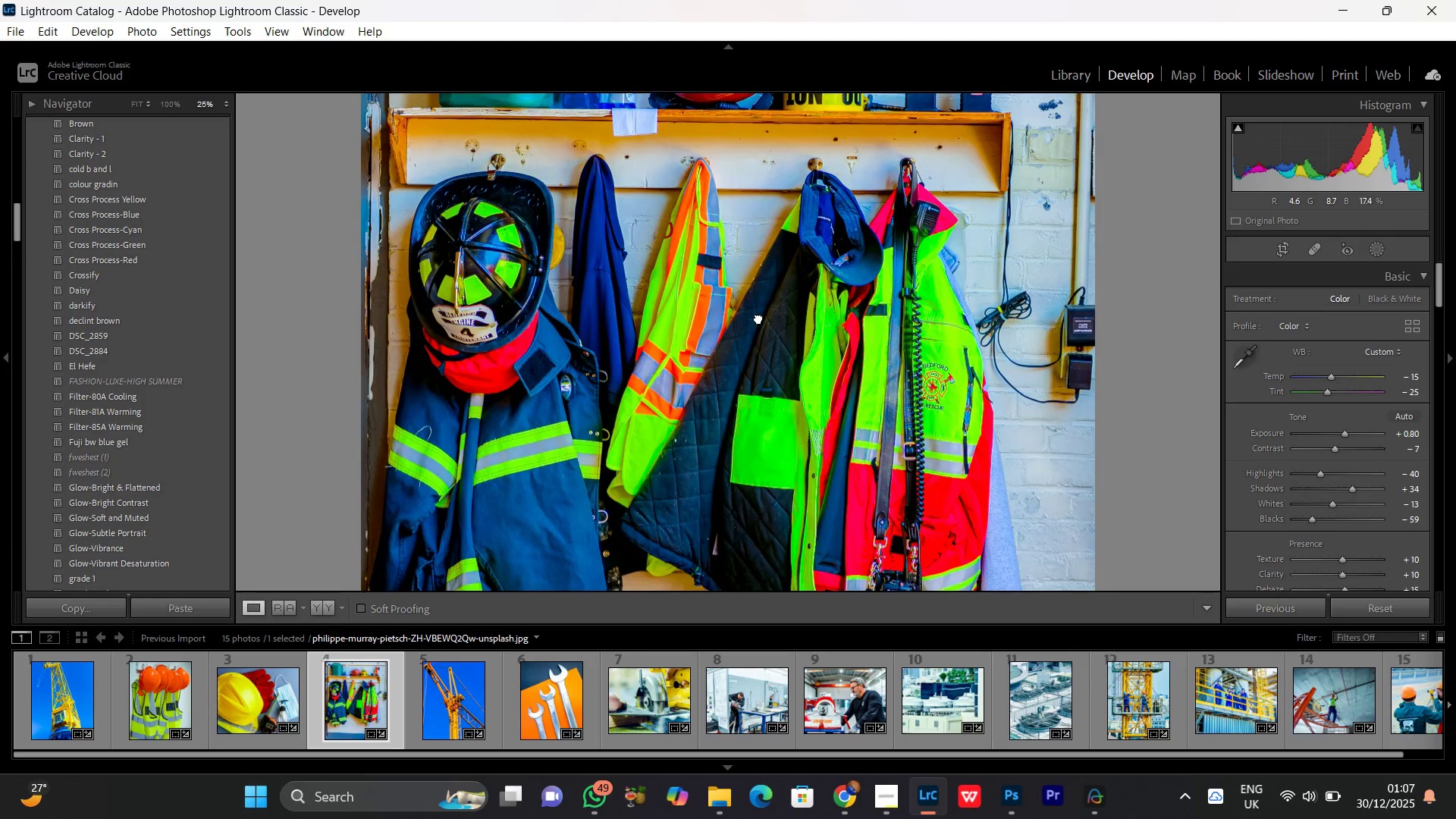 
double_click([758, 318])
 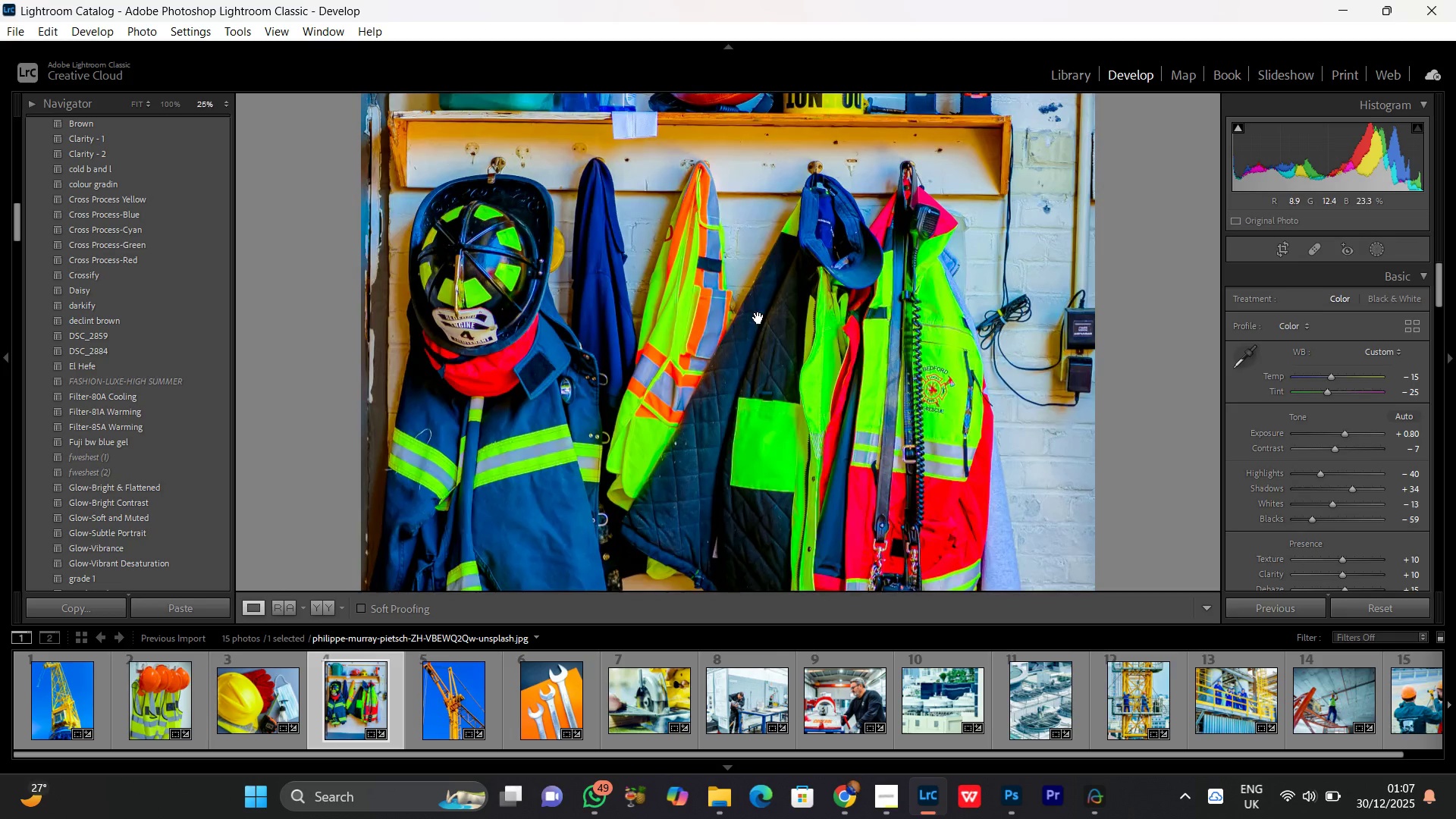 
triple_click([758, 318])
 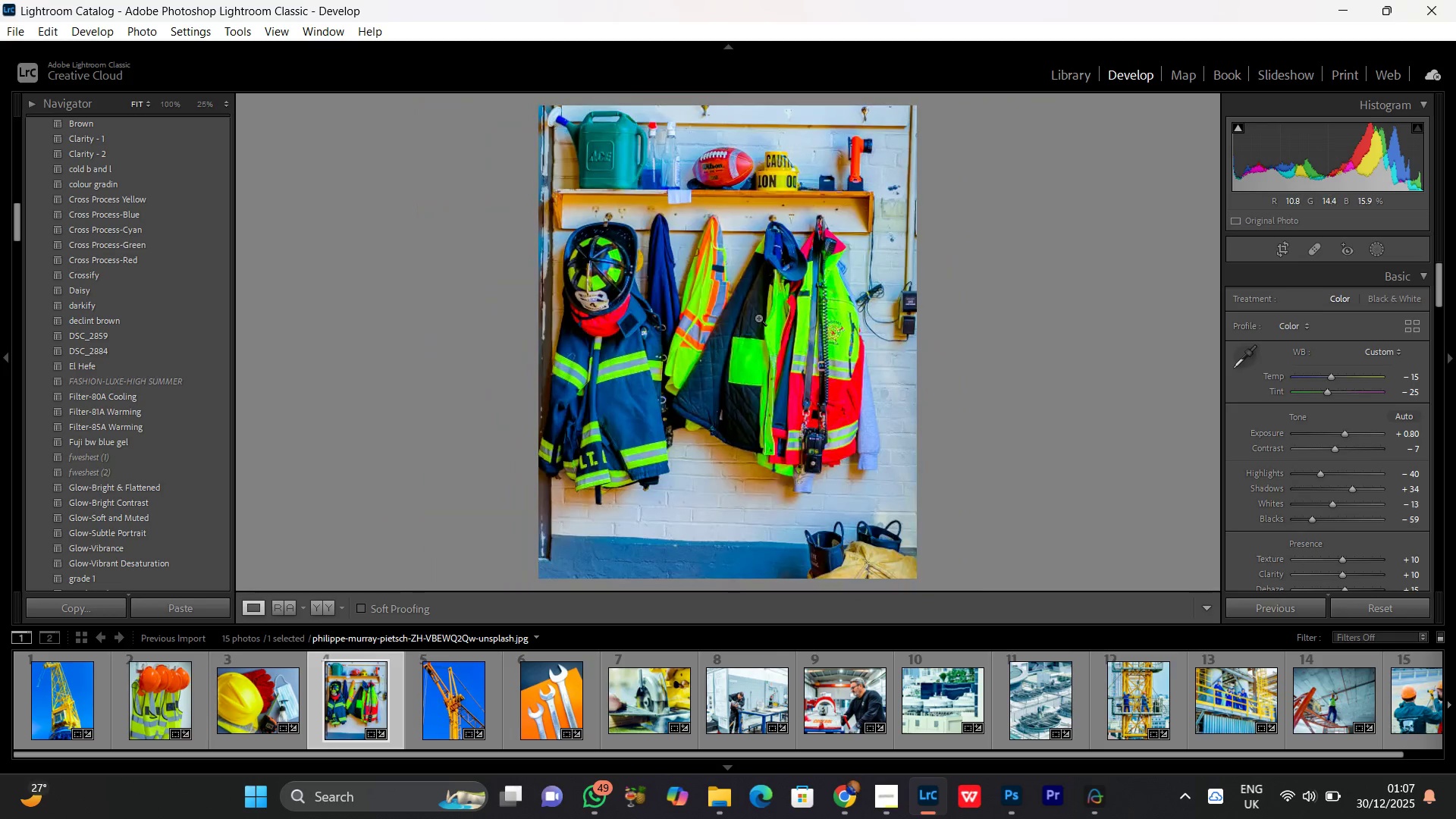 
left_click([758, 318])
 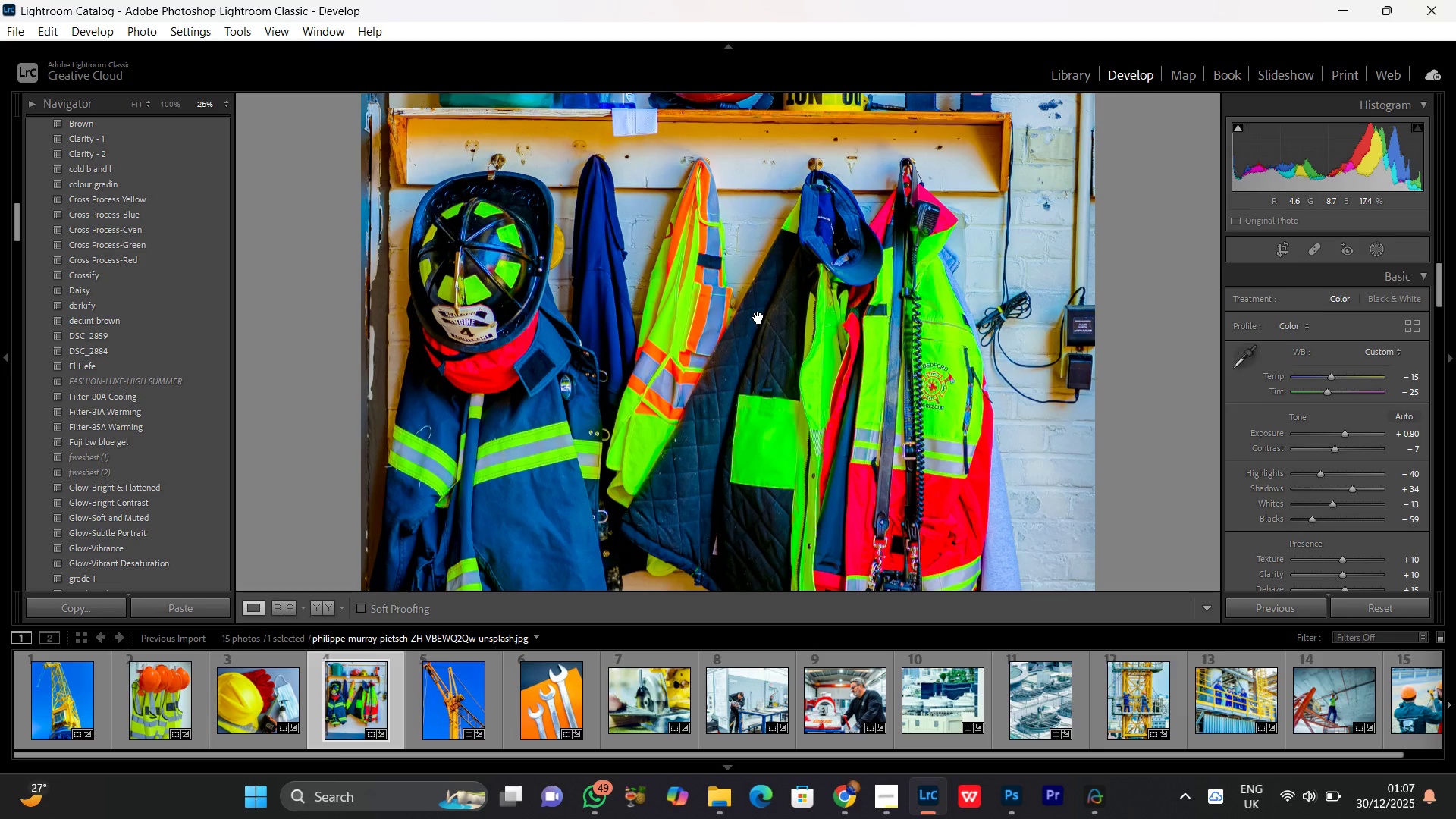 
wait(6.66)
 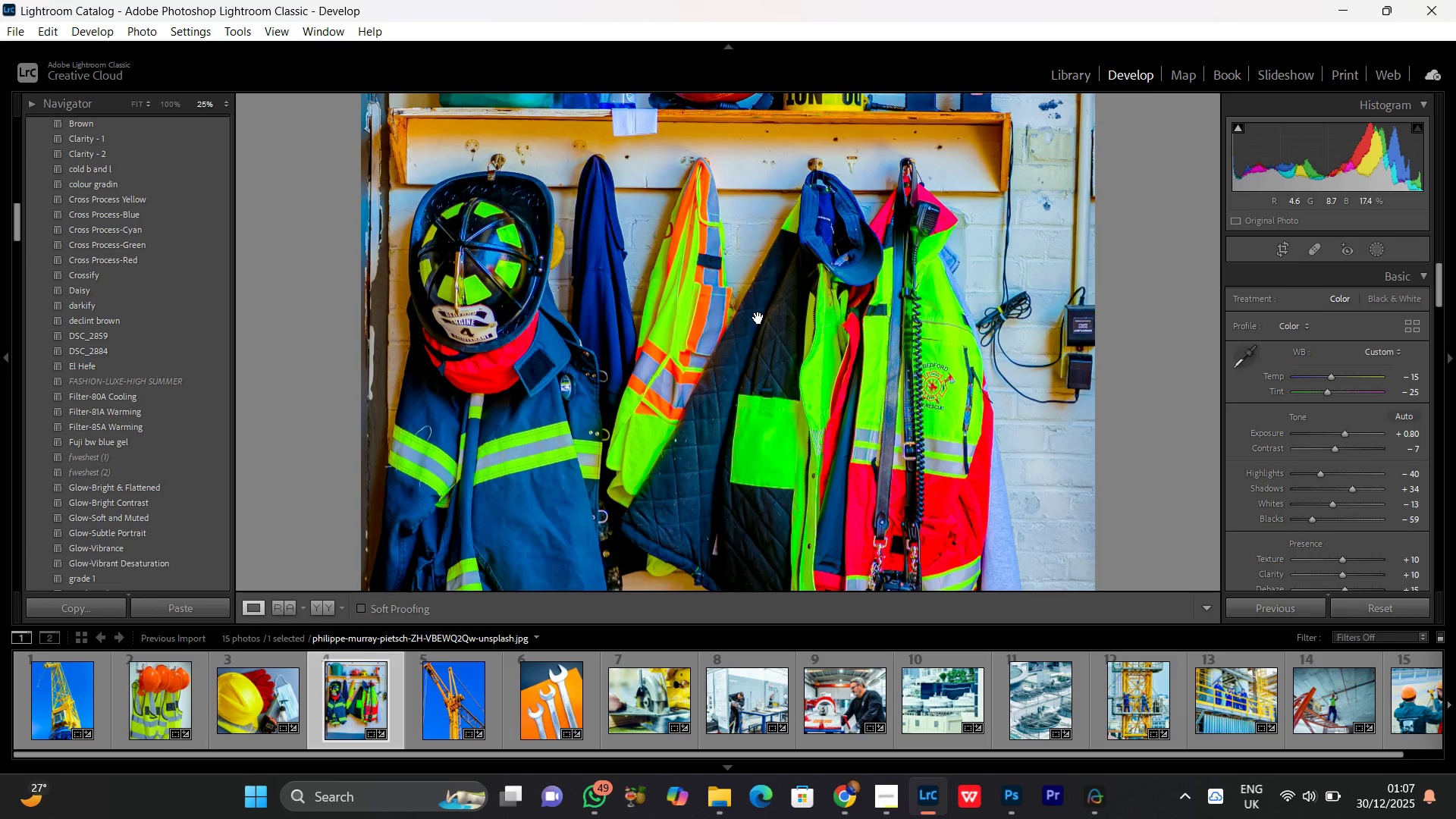 
left_click([777, 318])
 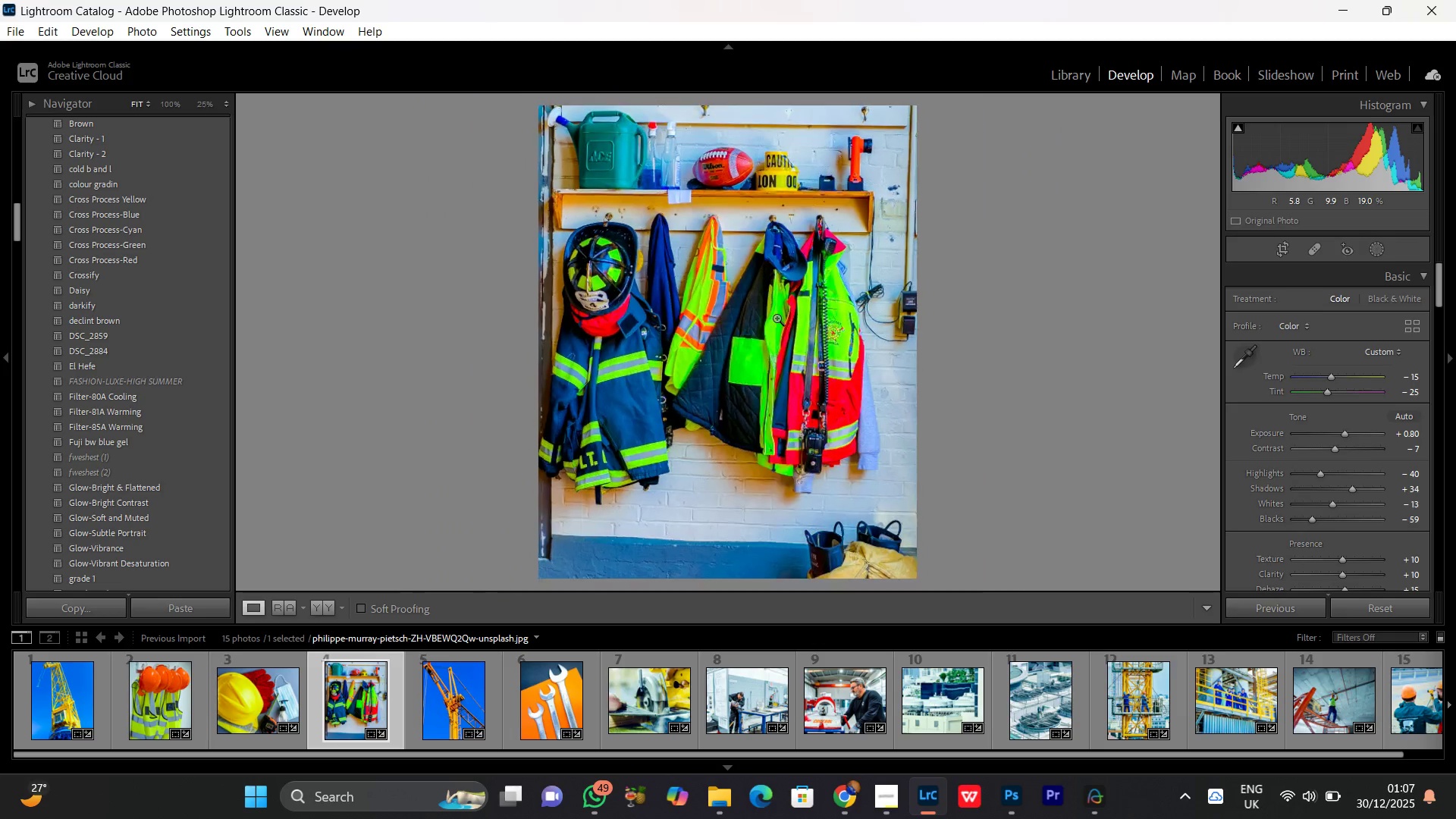 
left_click([777, 318])
 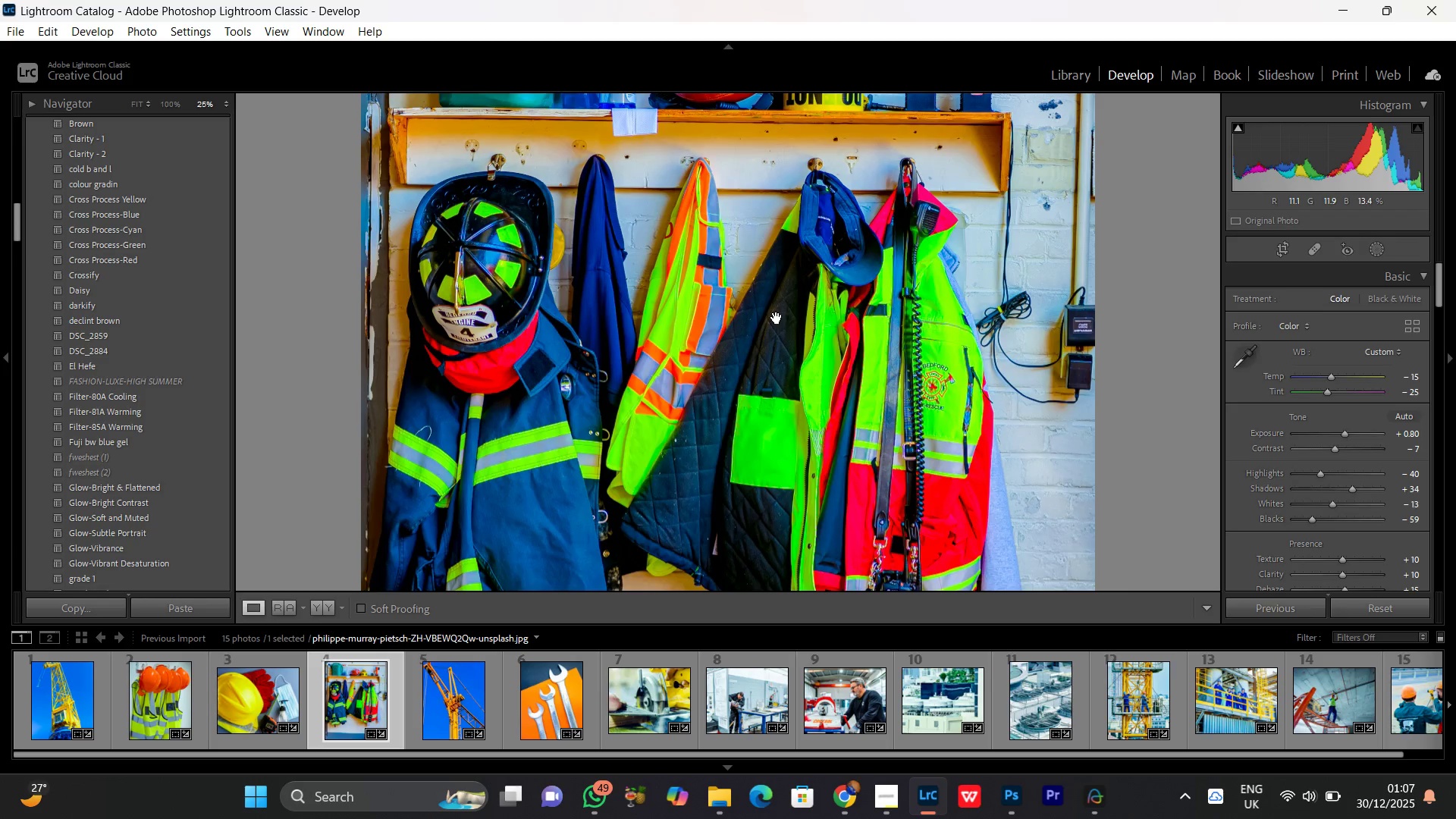 
left_click([777, 318])
 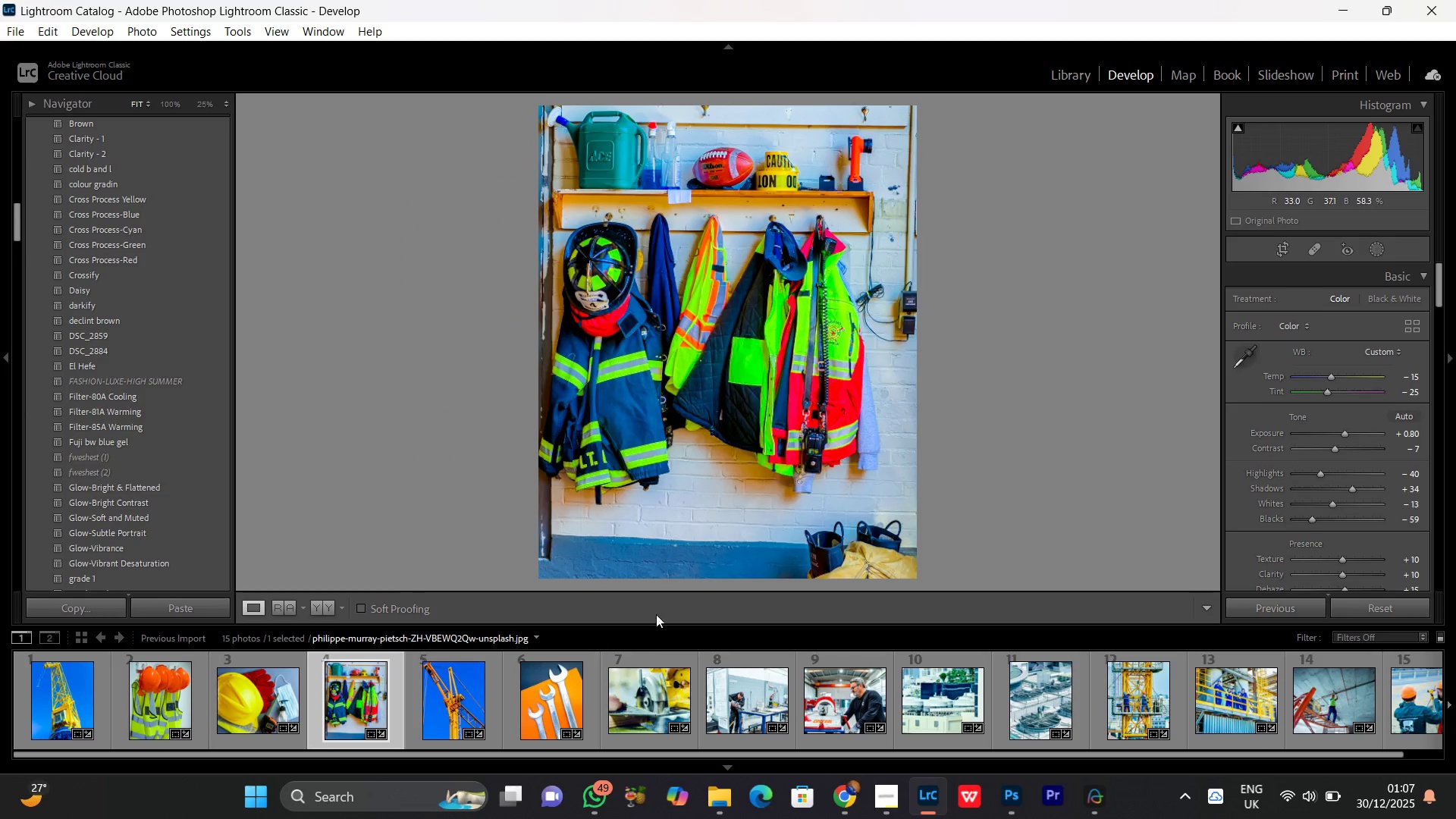 
left_click([741, 719])
 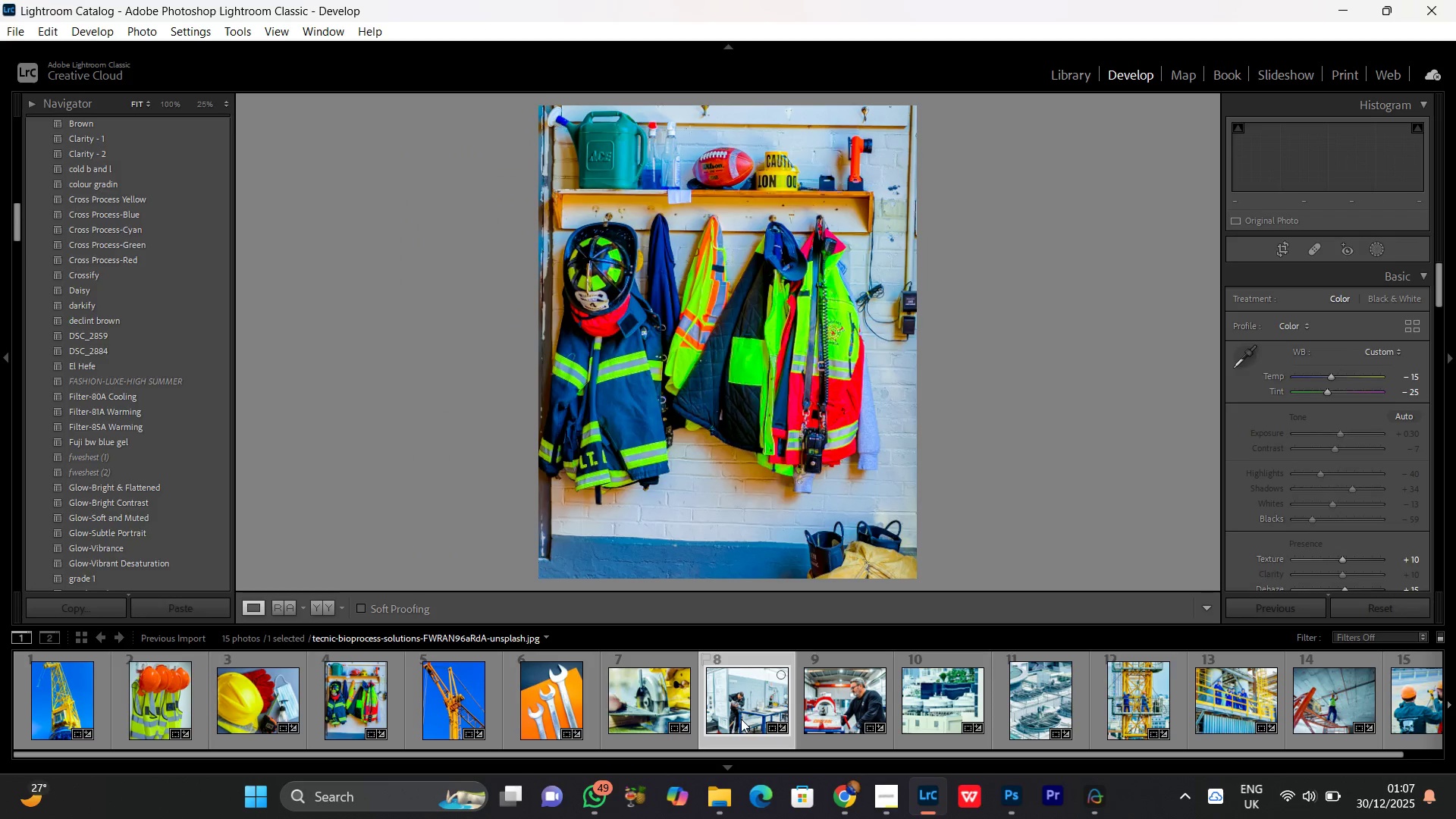 
scroll: coordinate [921, 711], scroll_direction: down, amount: 10.0
 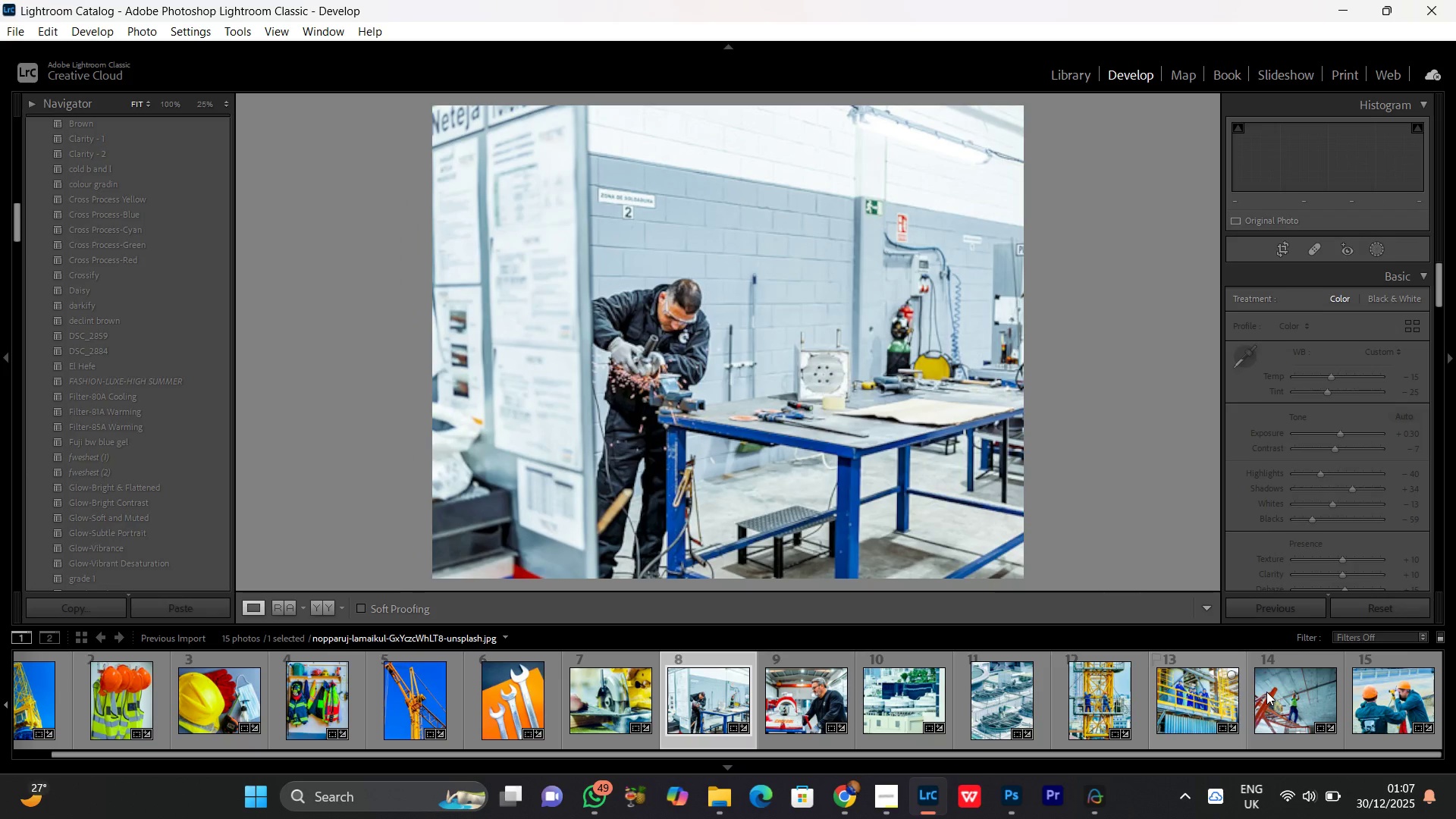 
left_click([1400, 686])